 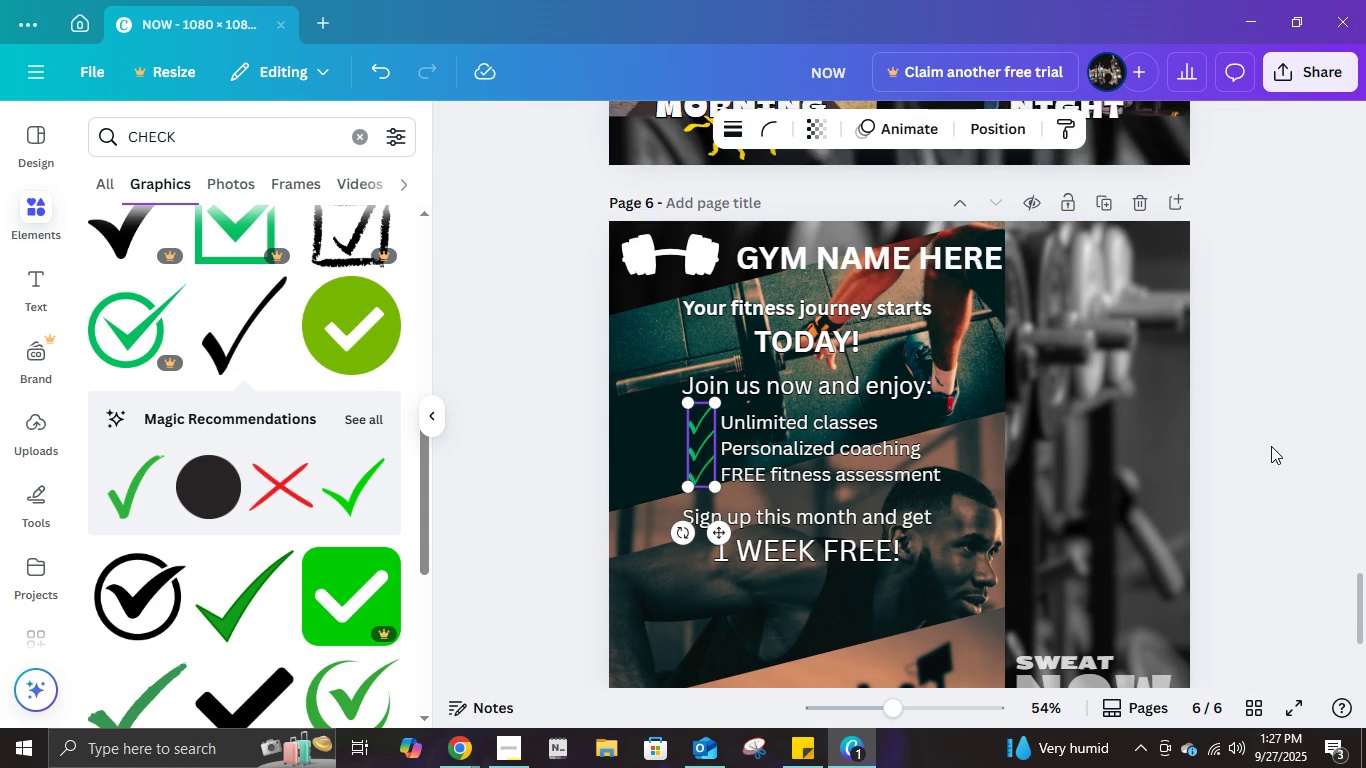 
left_click([1314, 433])
 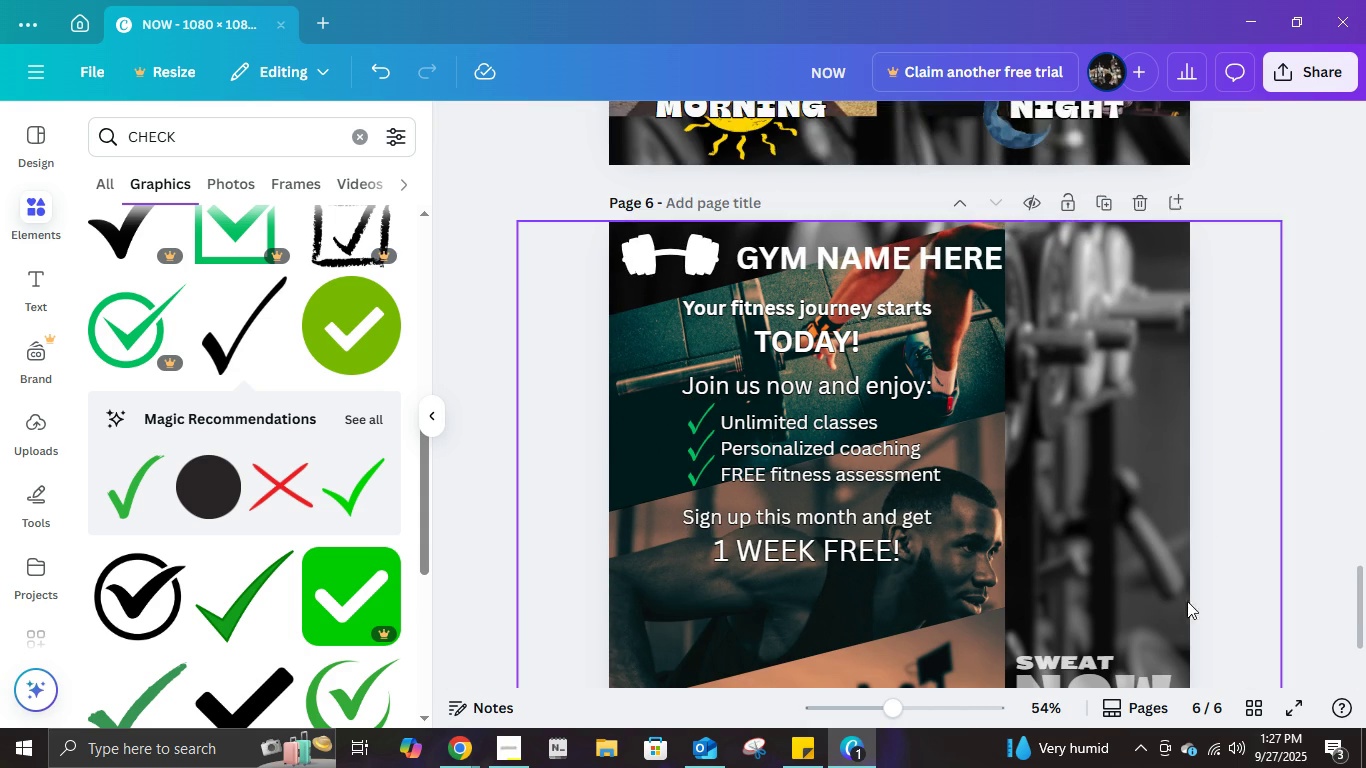 
scroll: coordinate [1212, 612], scroll_direction: down, amount: 2.0
 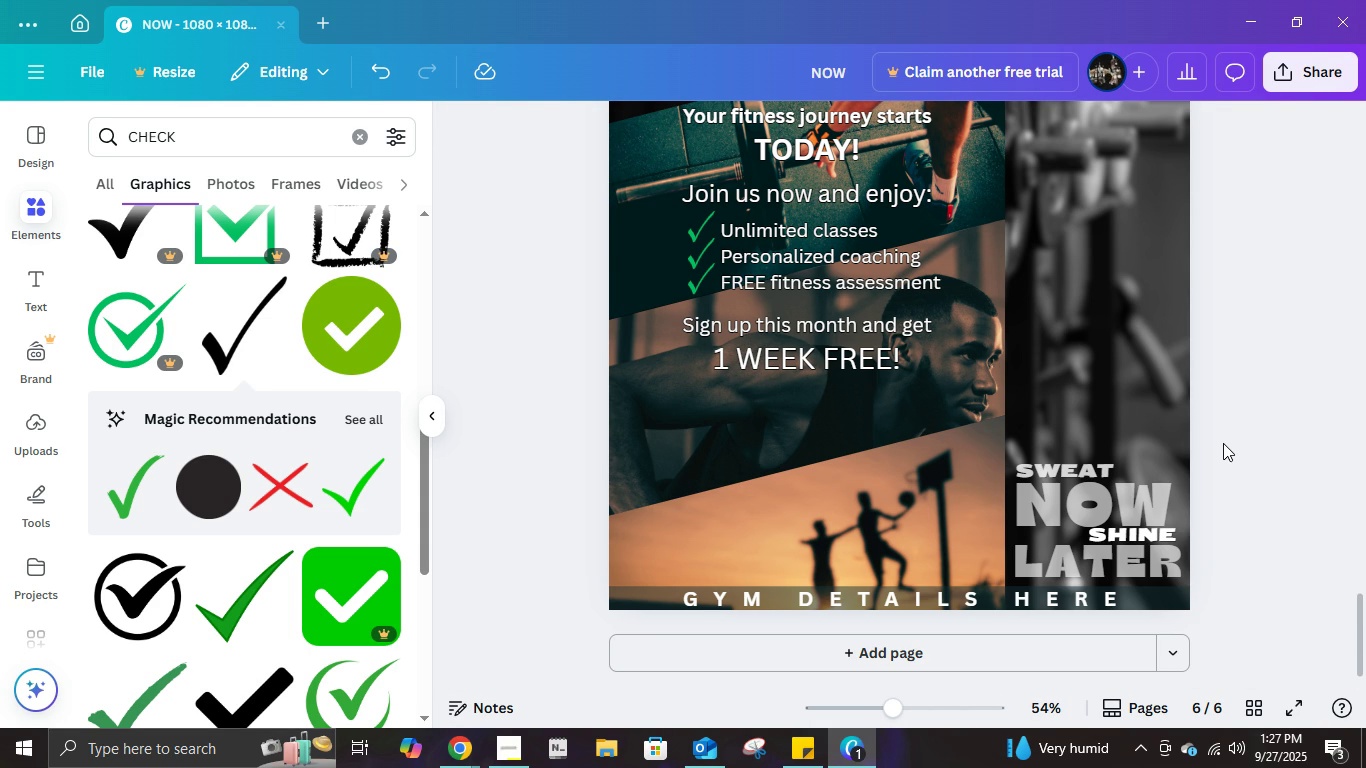 
left_click([1212, 452])
 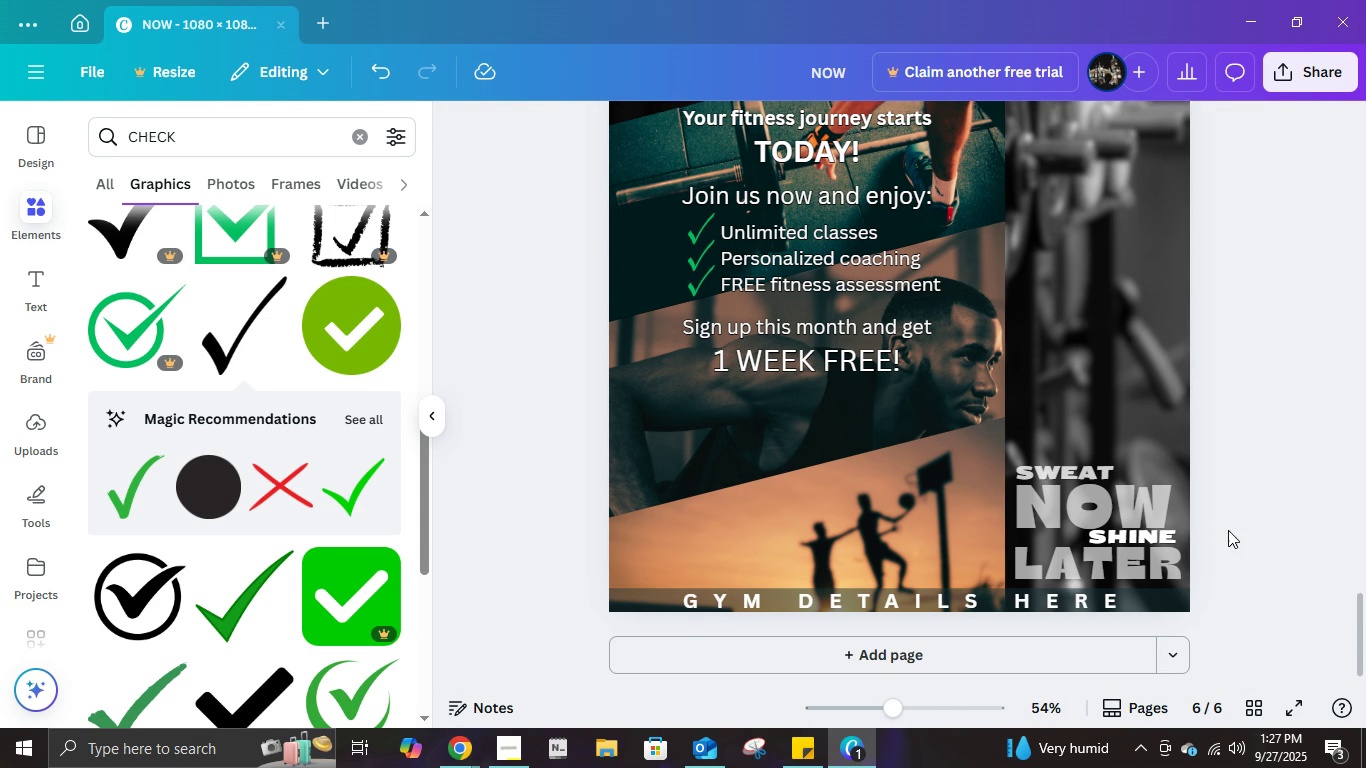 
scroll: coordinate [1228, 530], scroll_direction: up, amount: 1.0
 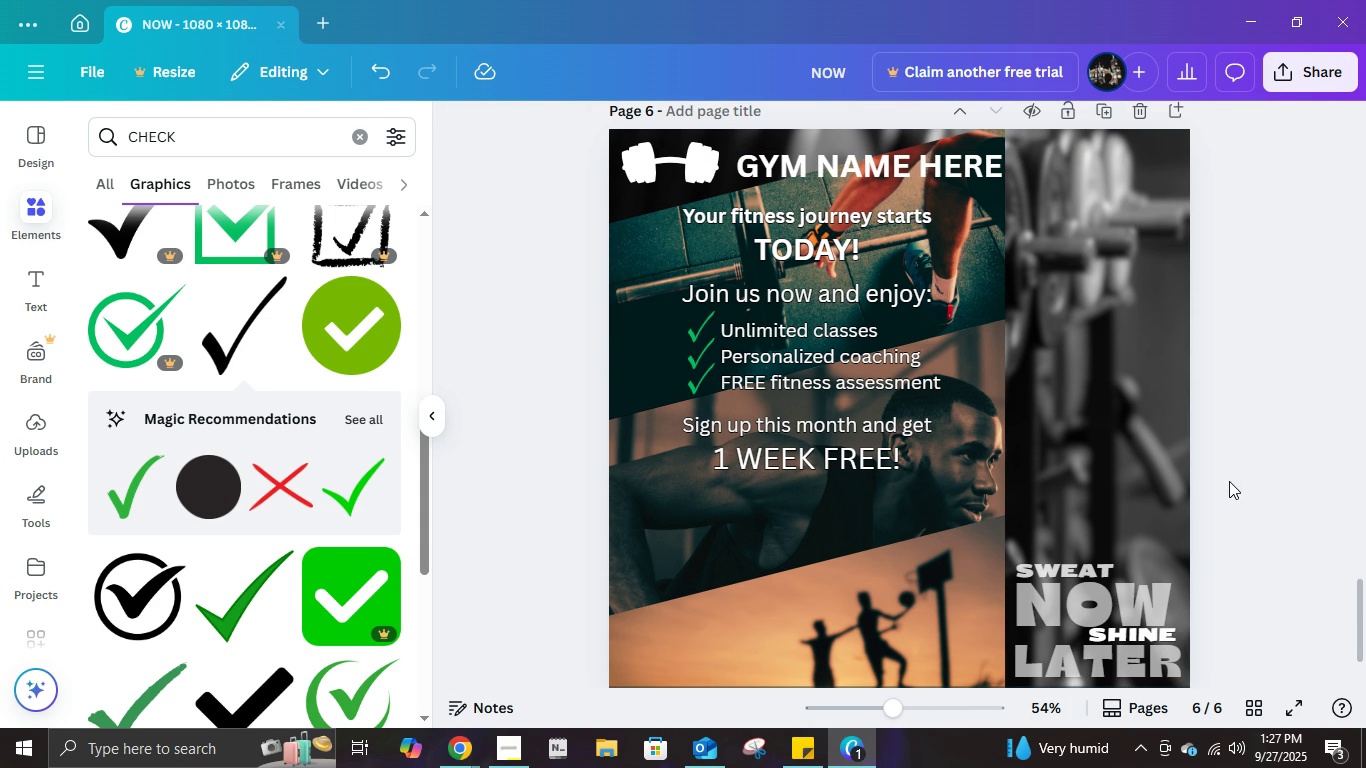 
left_click([1257, 471])
 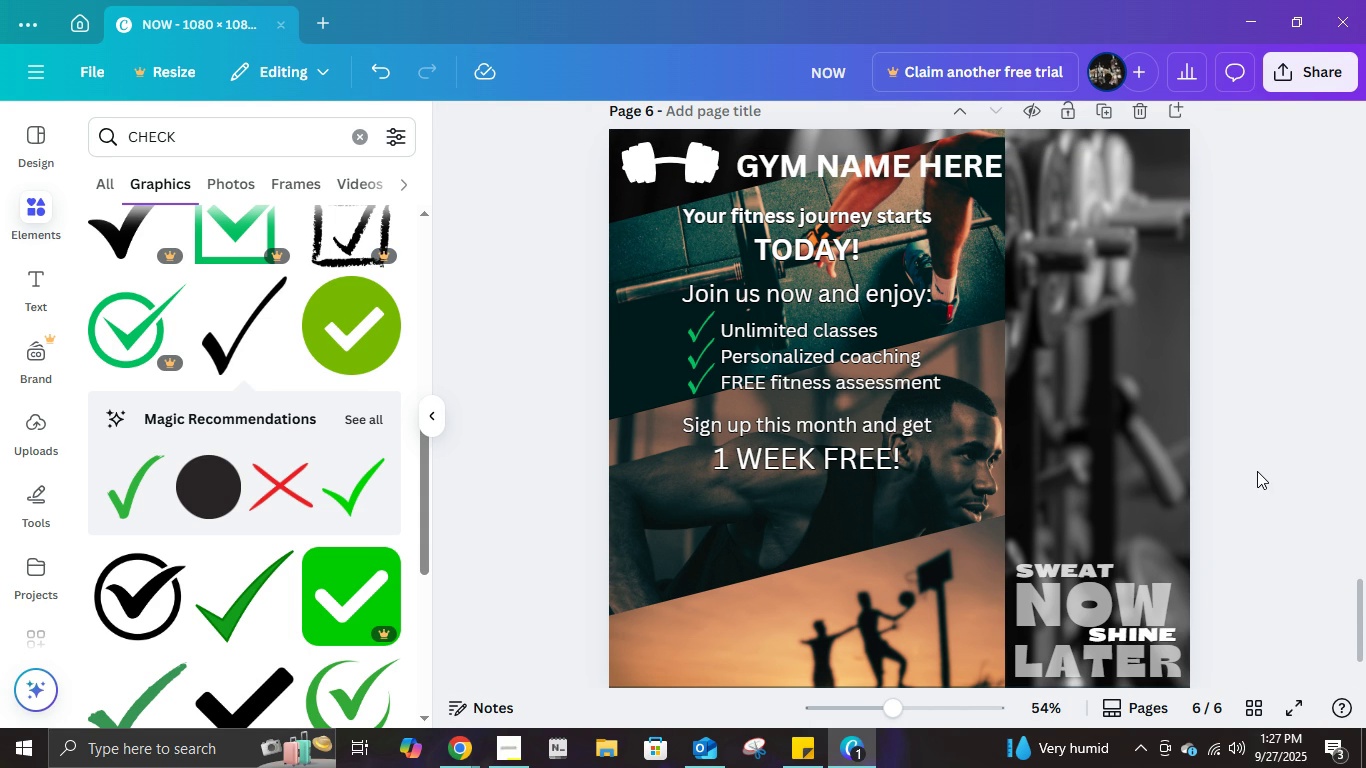 
scroll: coordinate [1257, 471], scroll_direction: none, amount: 0.0
 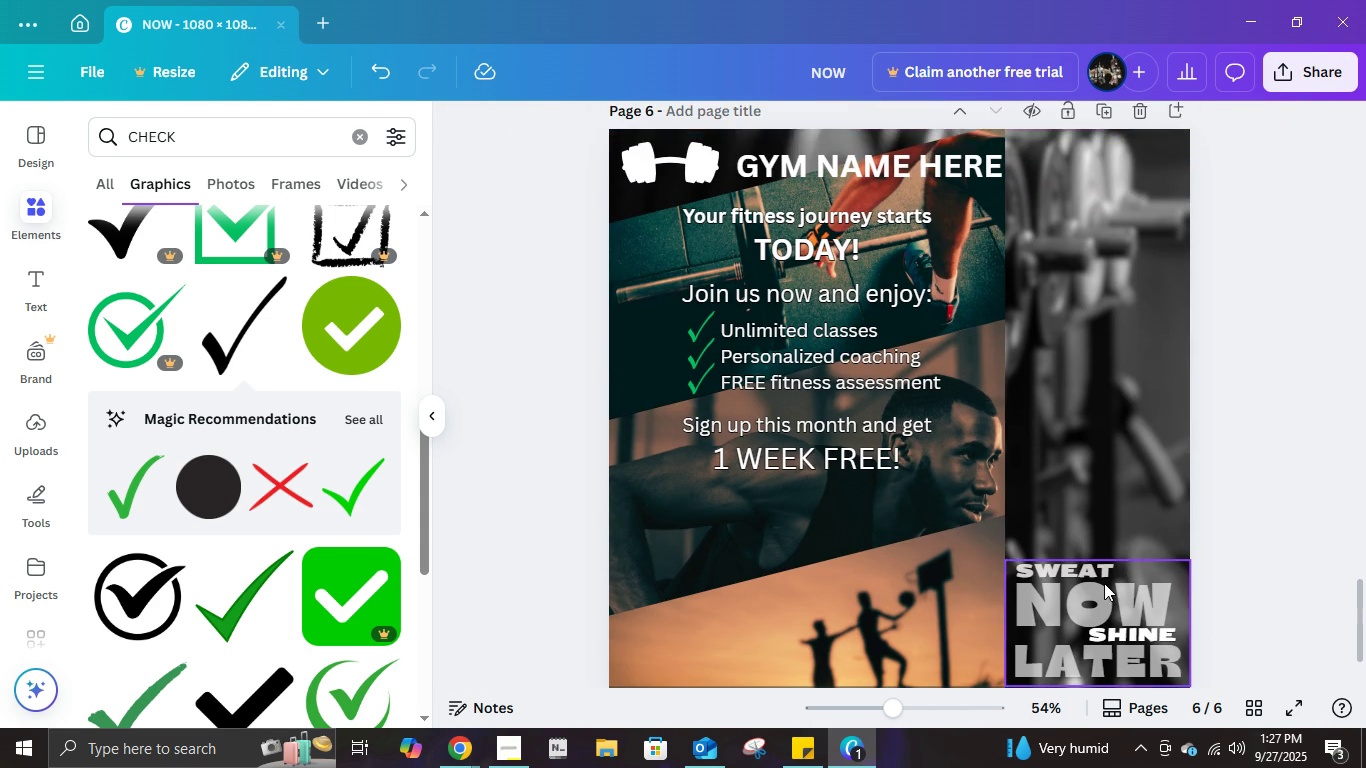 
left_click([1104, 583])
 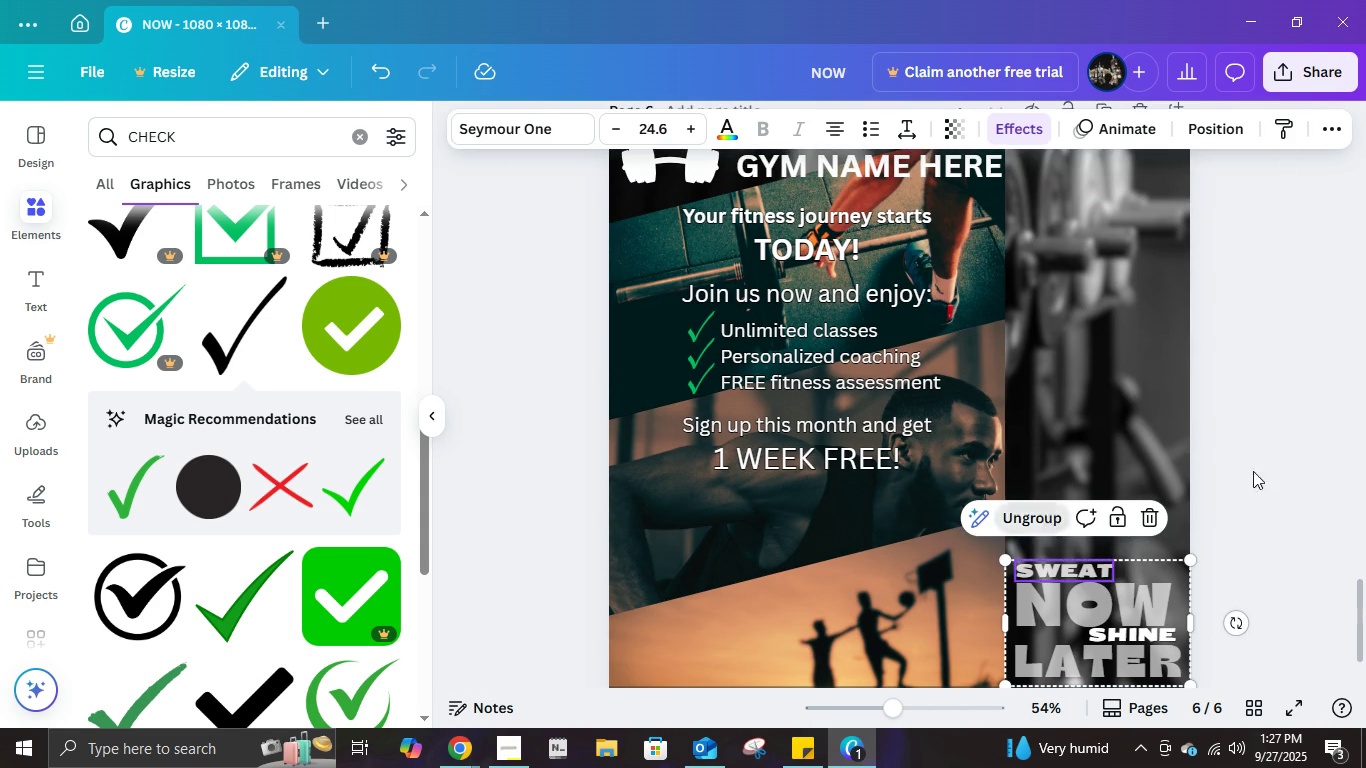 
double_click([1354, 435])
 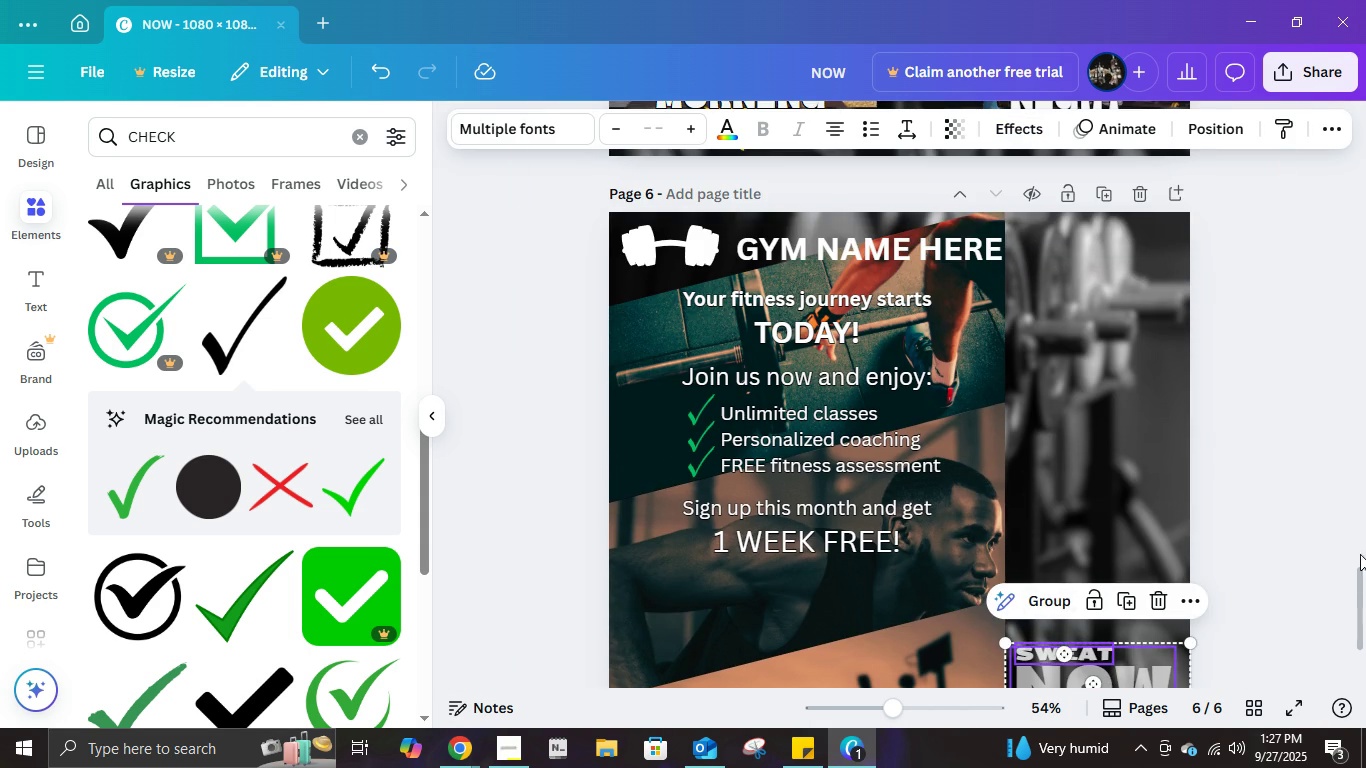 
left_click([1360, 547])
 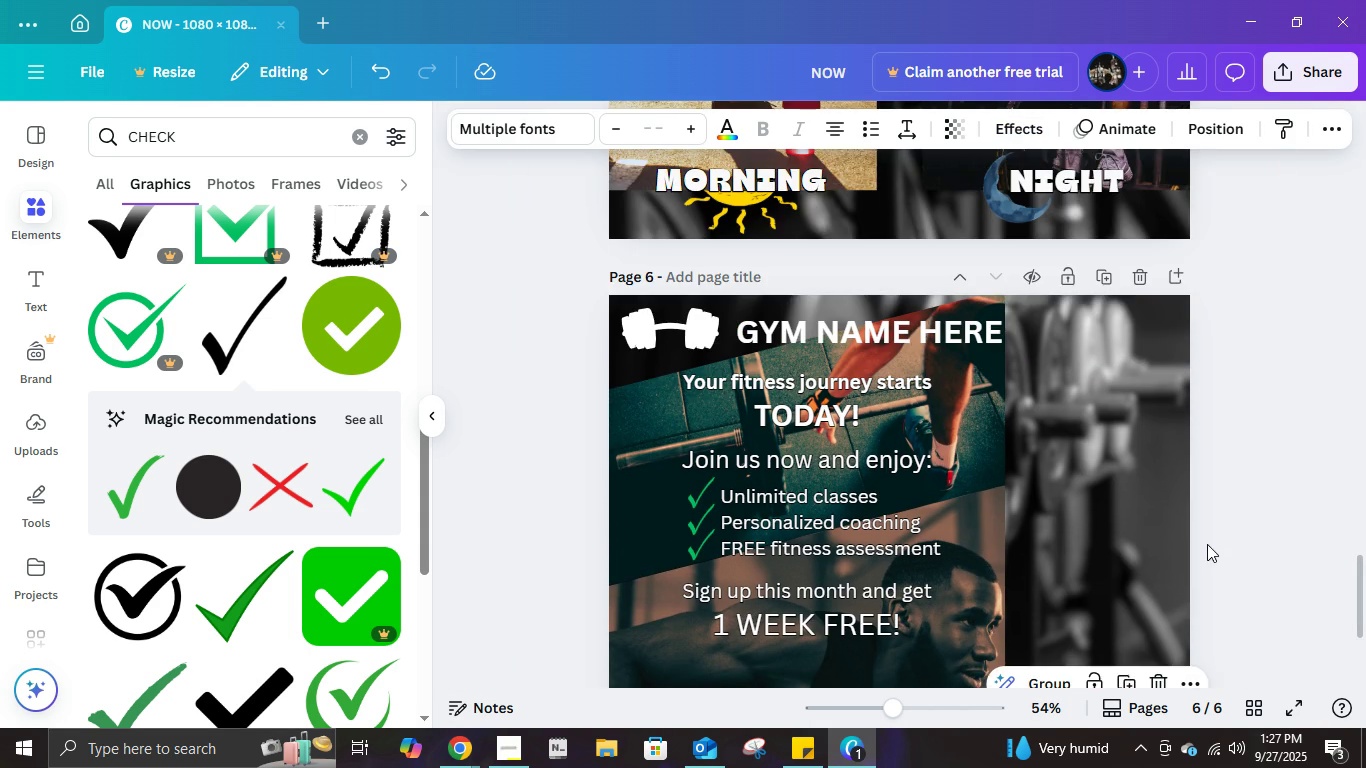 
scroll: coordinate [1207, 544], scroll_direction: down, amount: 2.0
 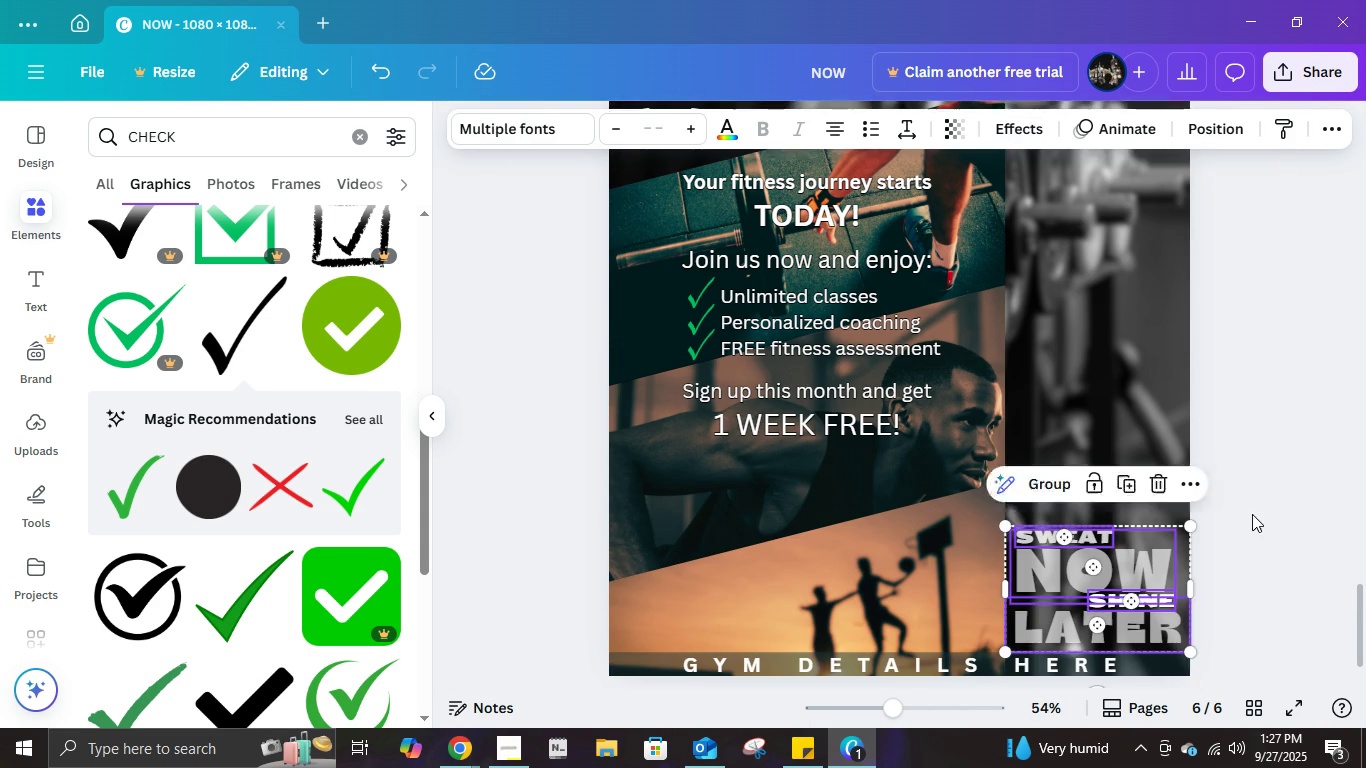 
left_click([1252, 514])
 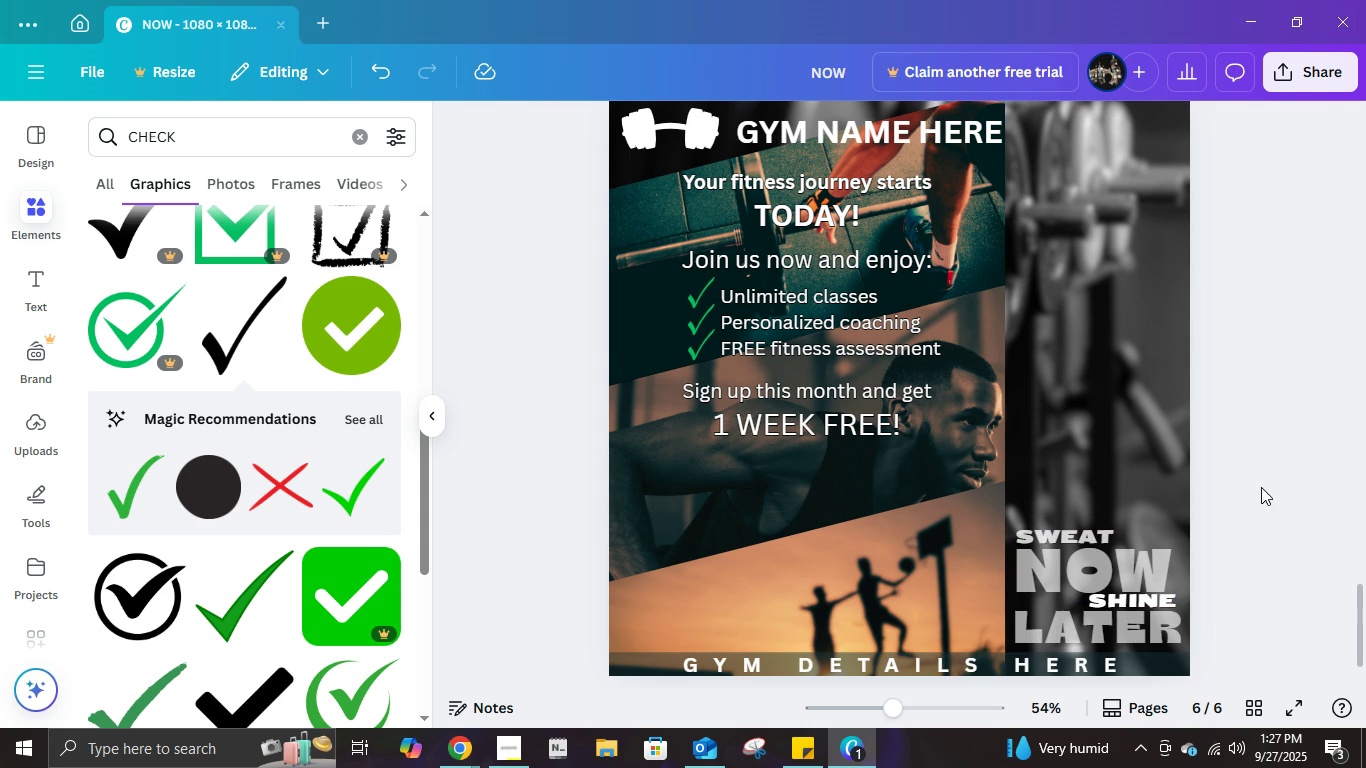 
left_click([1262, 487])
 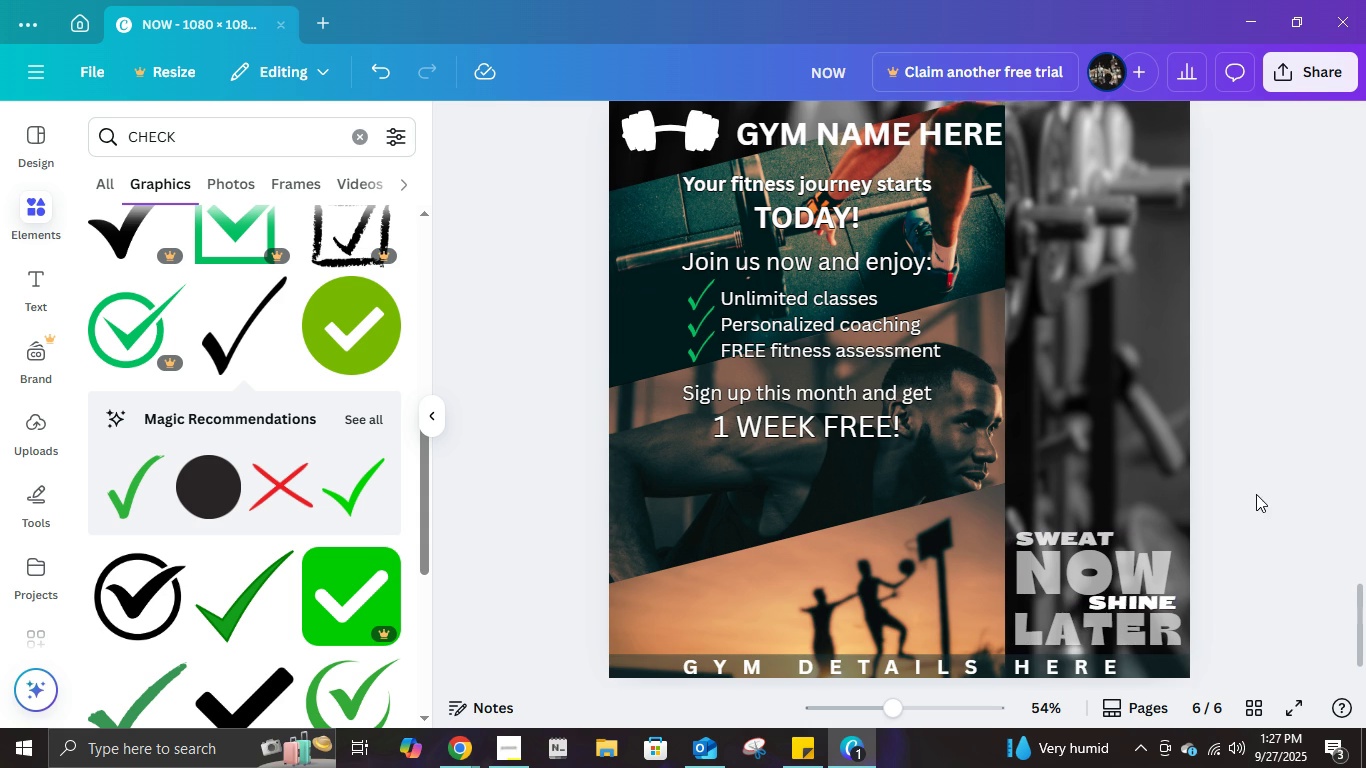 
scroll: coordinate [1256, 494], scroll_direction: up, amount: 1.0
 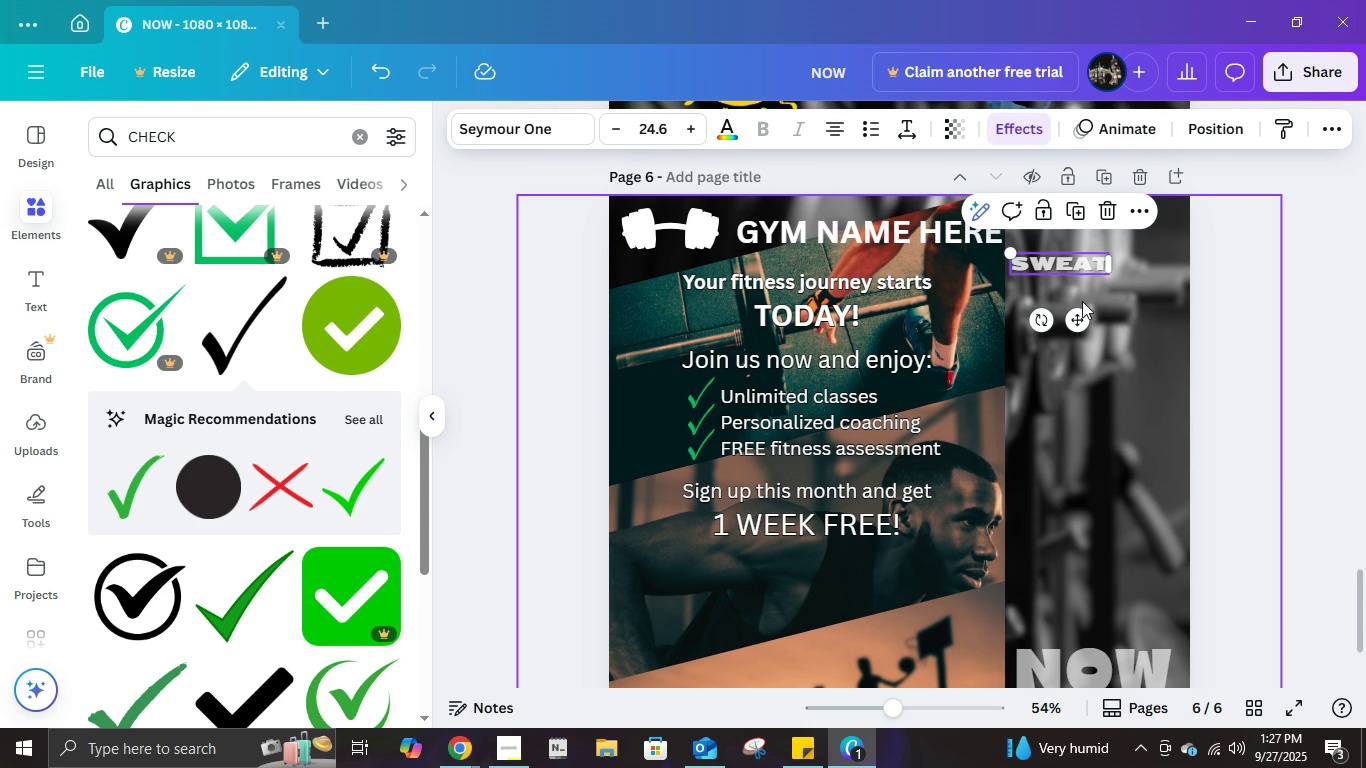 
wait(7.59)
 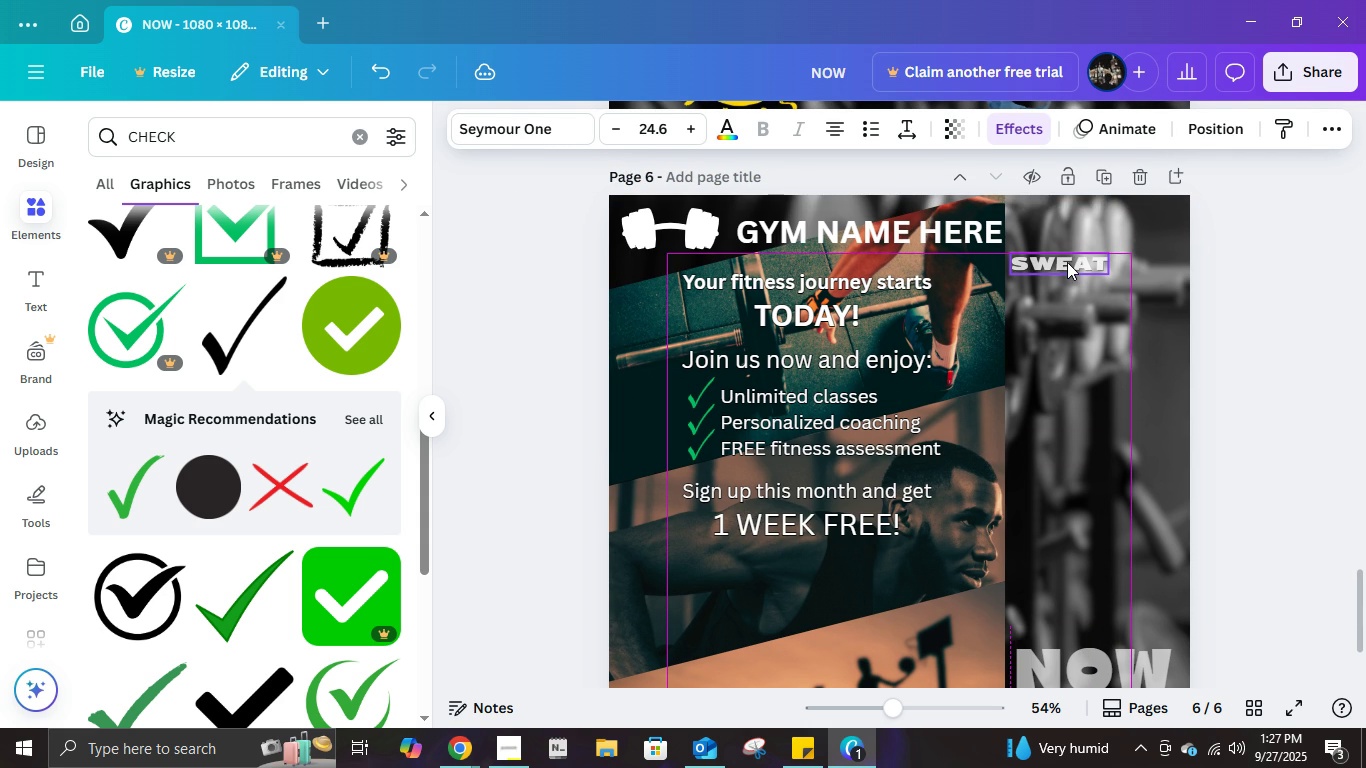 
mouse_move([1019, 270])
 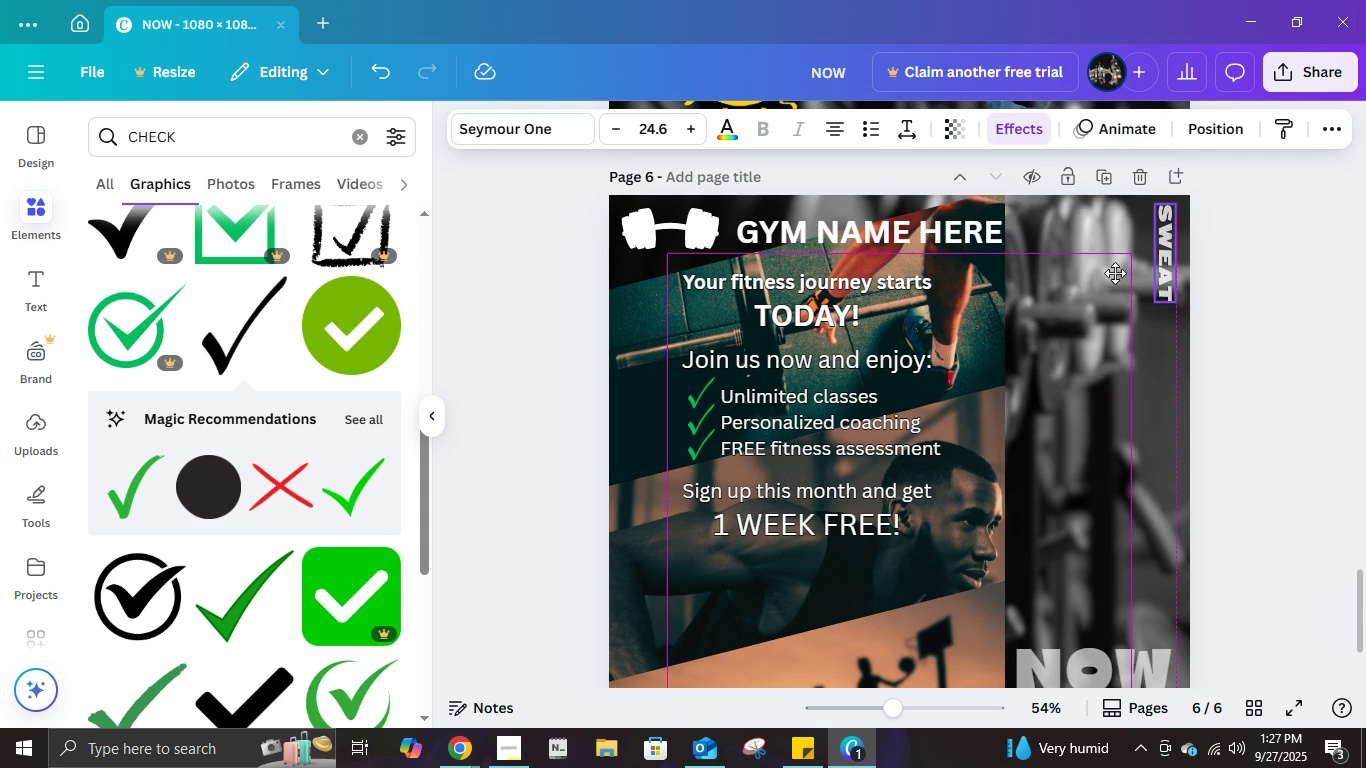 
left_click([1318, 385])
 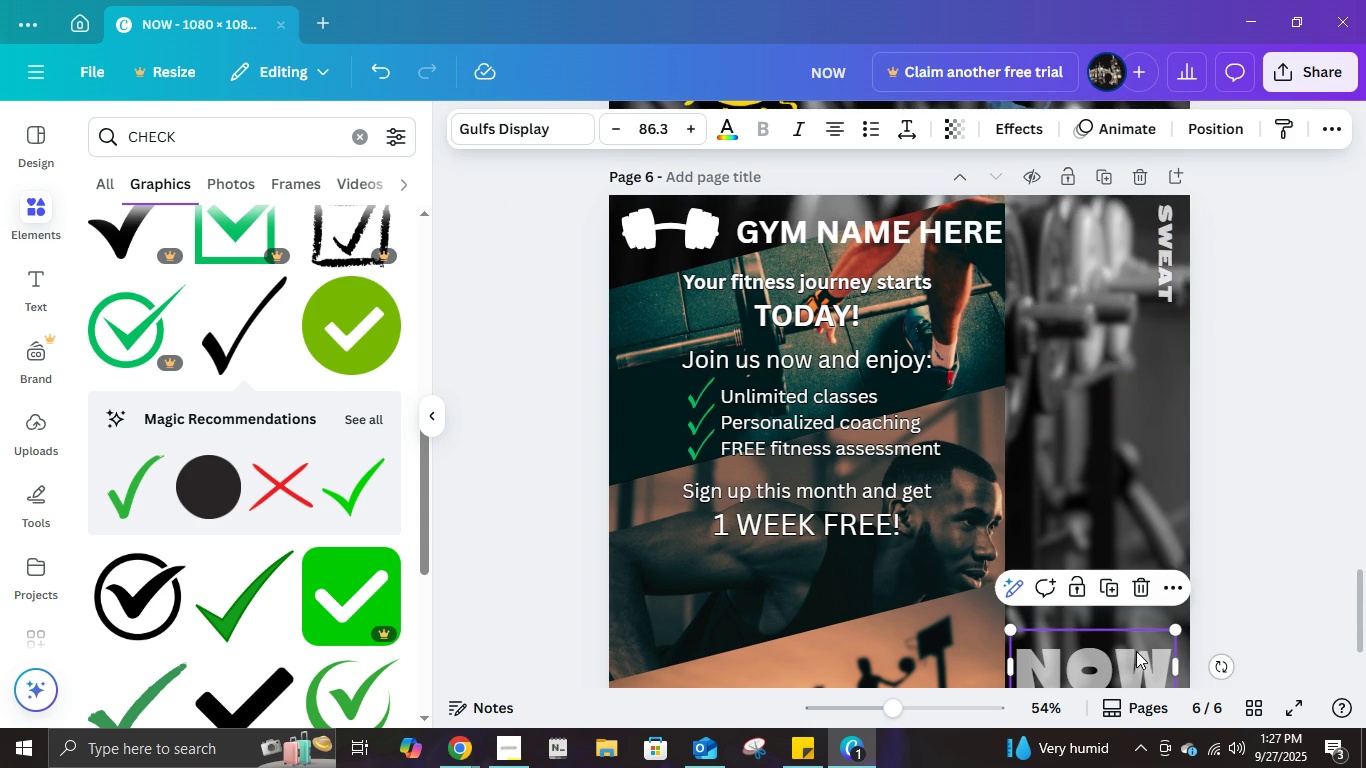 
left_click([1136, 651])
 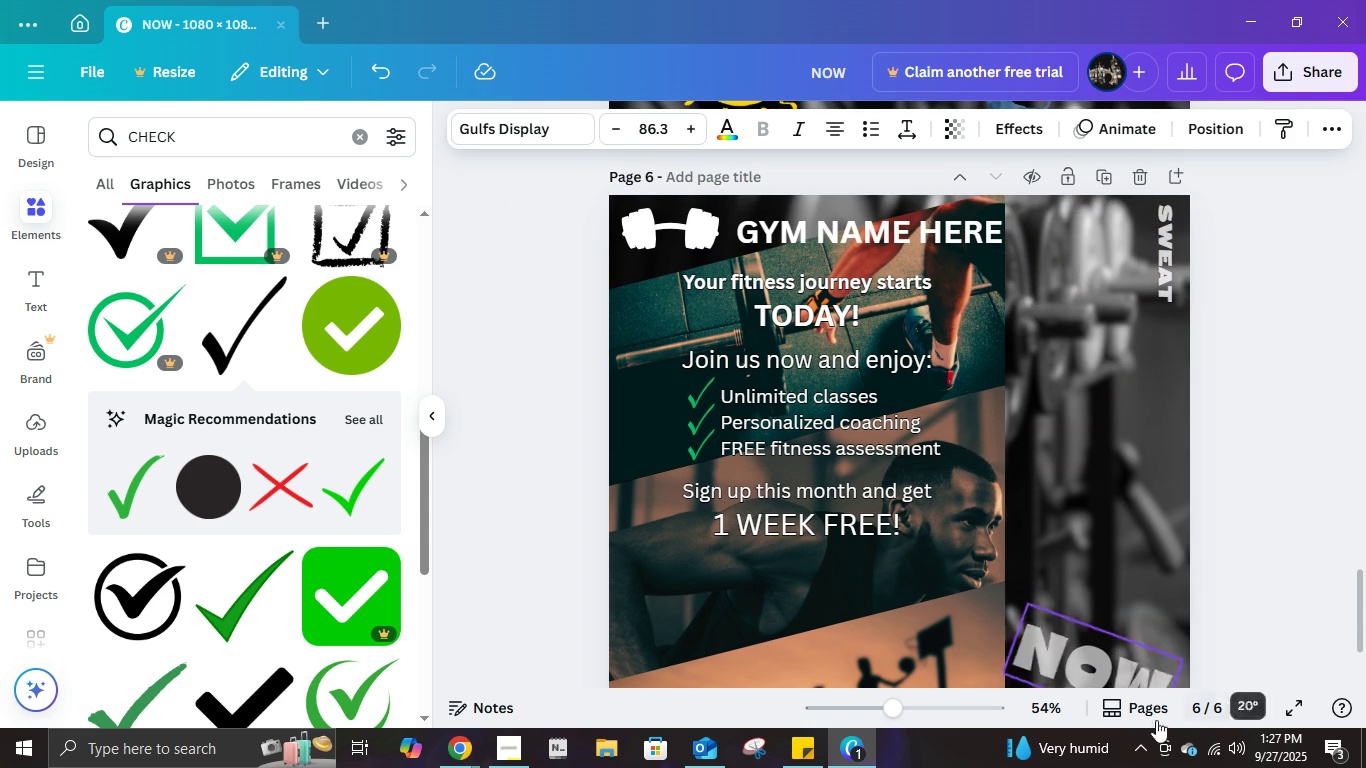 
mouse_move([1083, 697])
 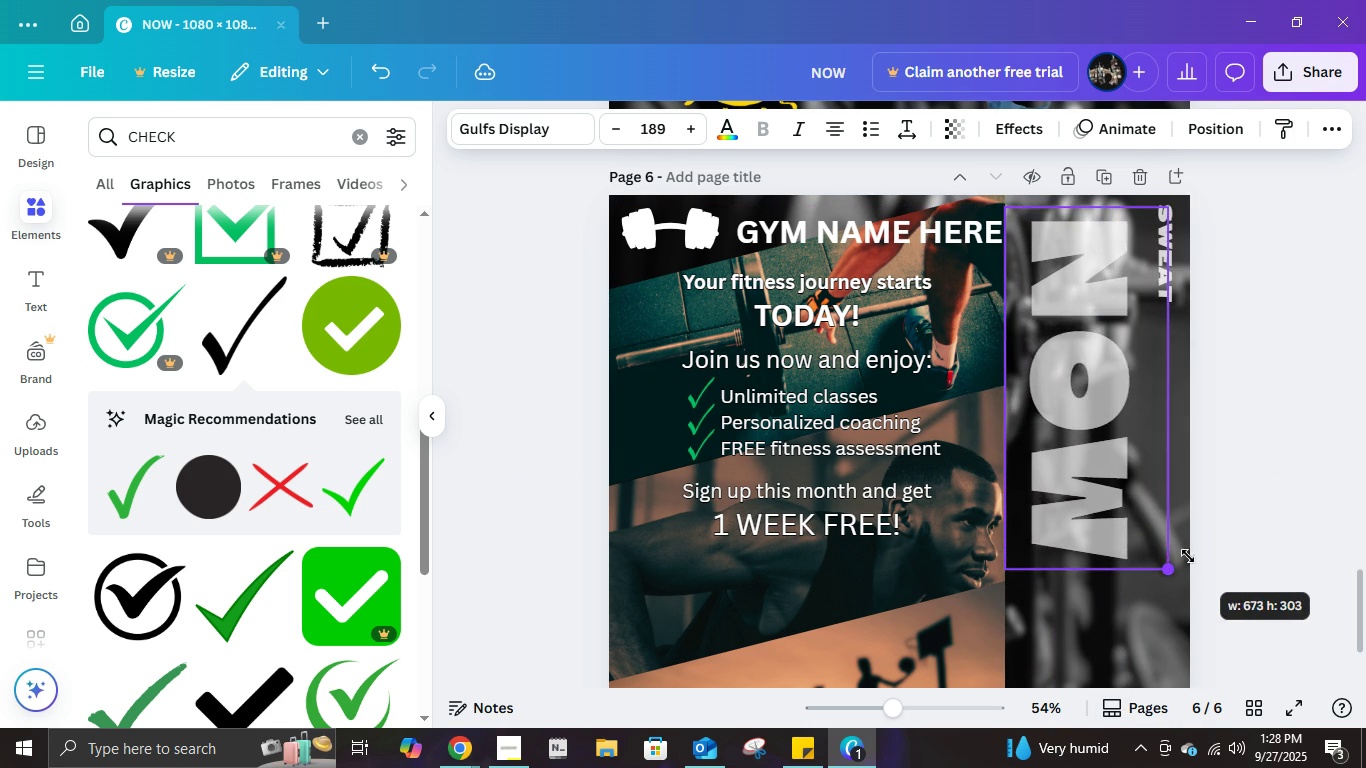 
wait(8.91)
 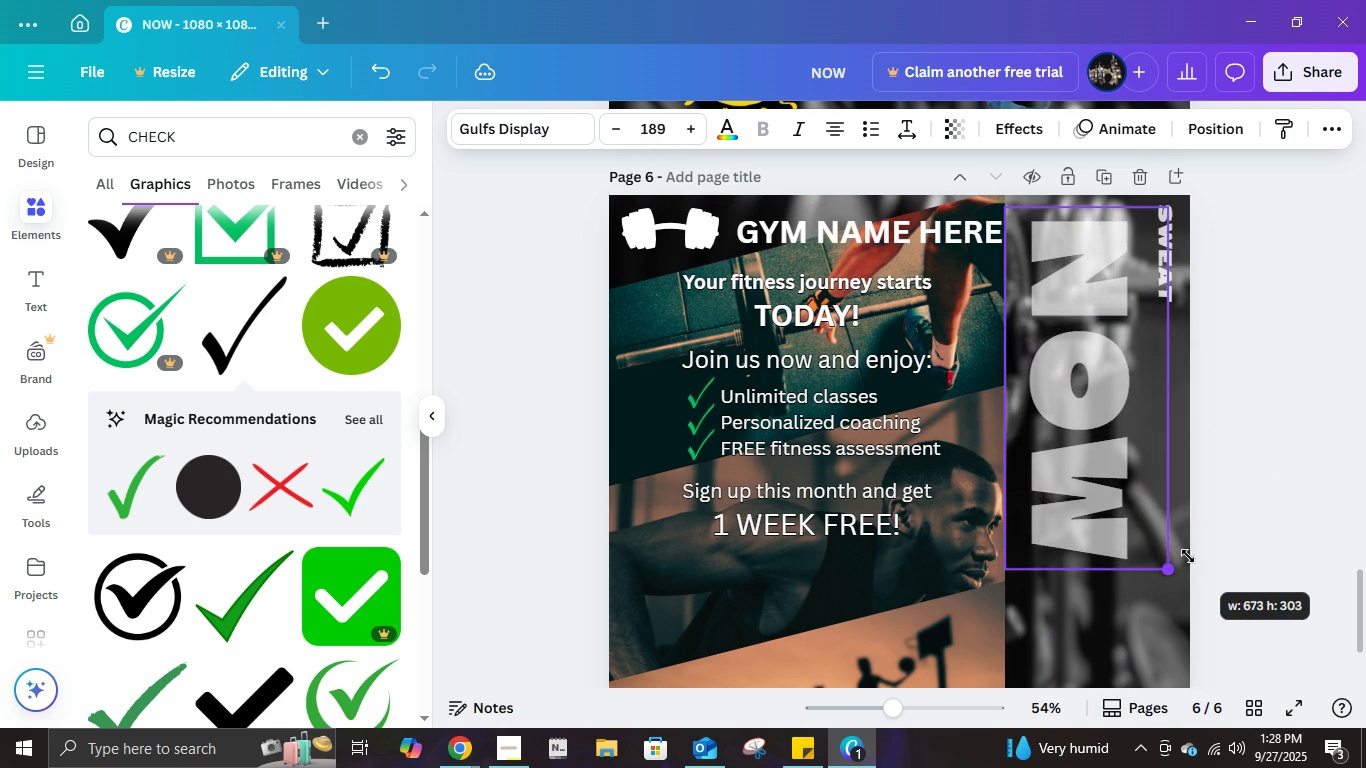 
left_click([1304, 425])
 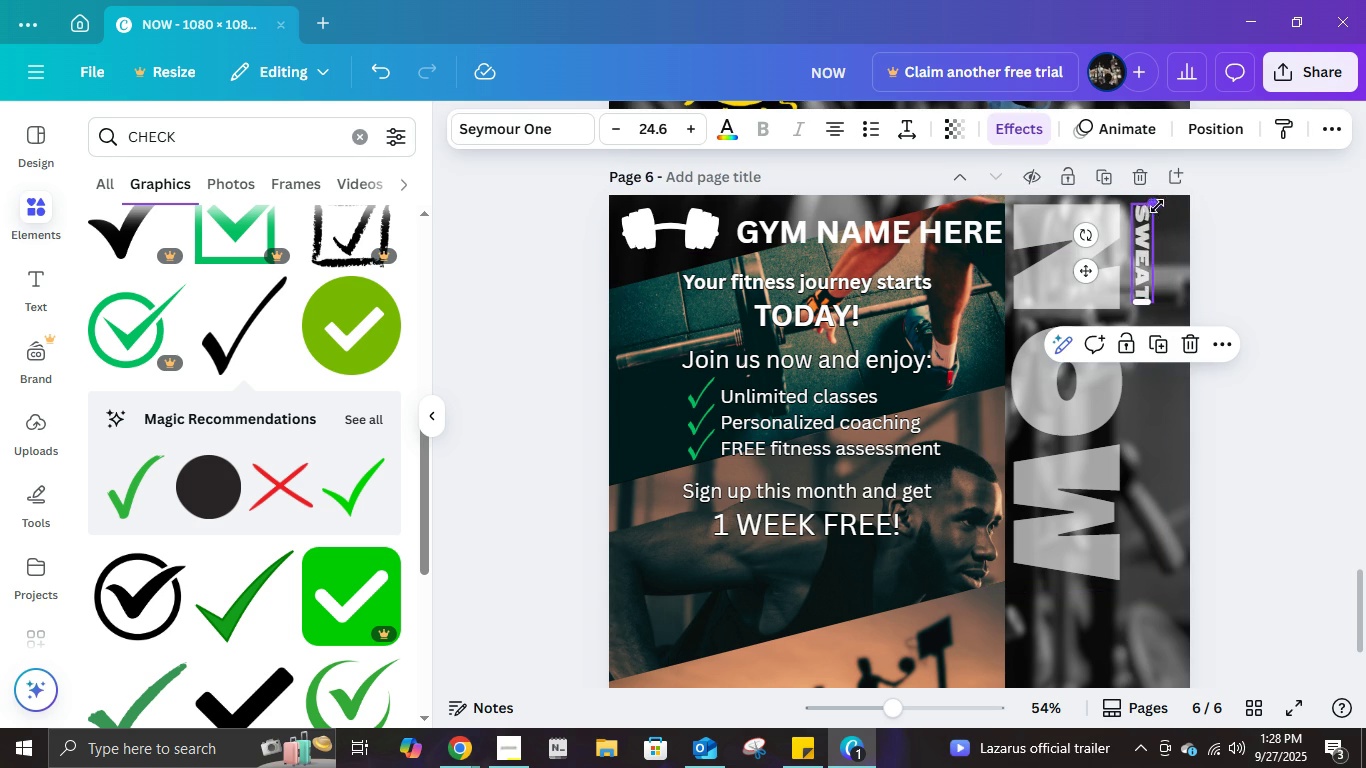 
wait(8.03)
 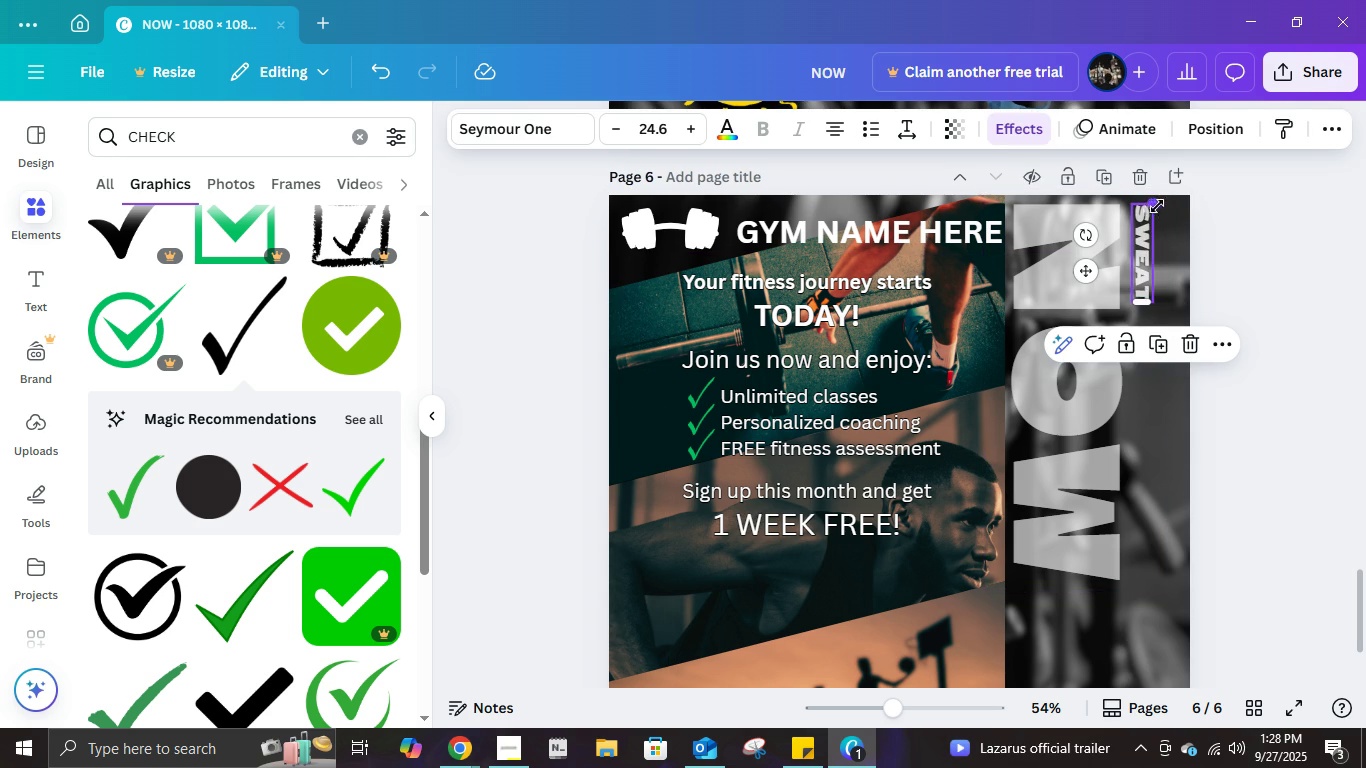 
left_click([1280, 345])
 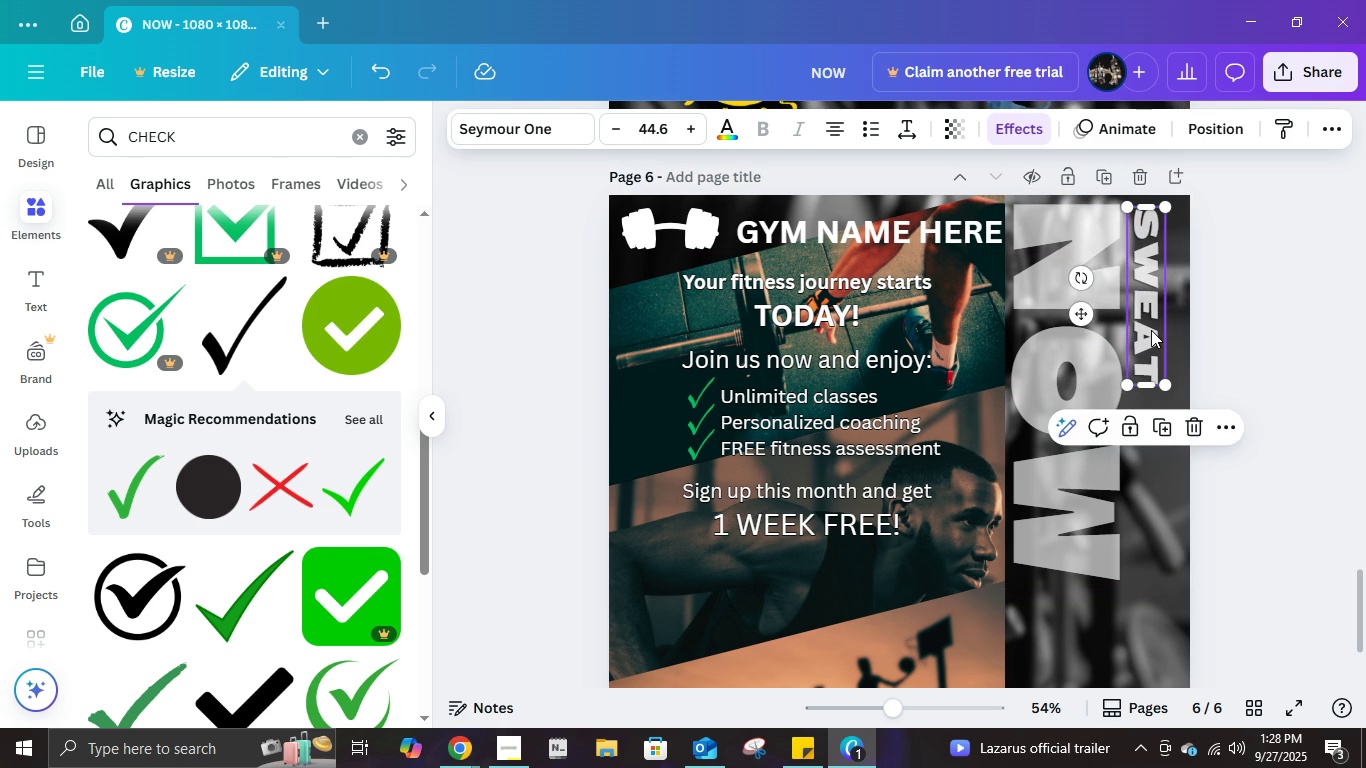 
left_click([1151, 330])
 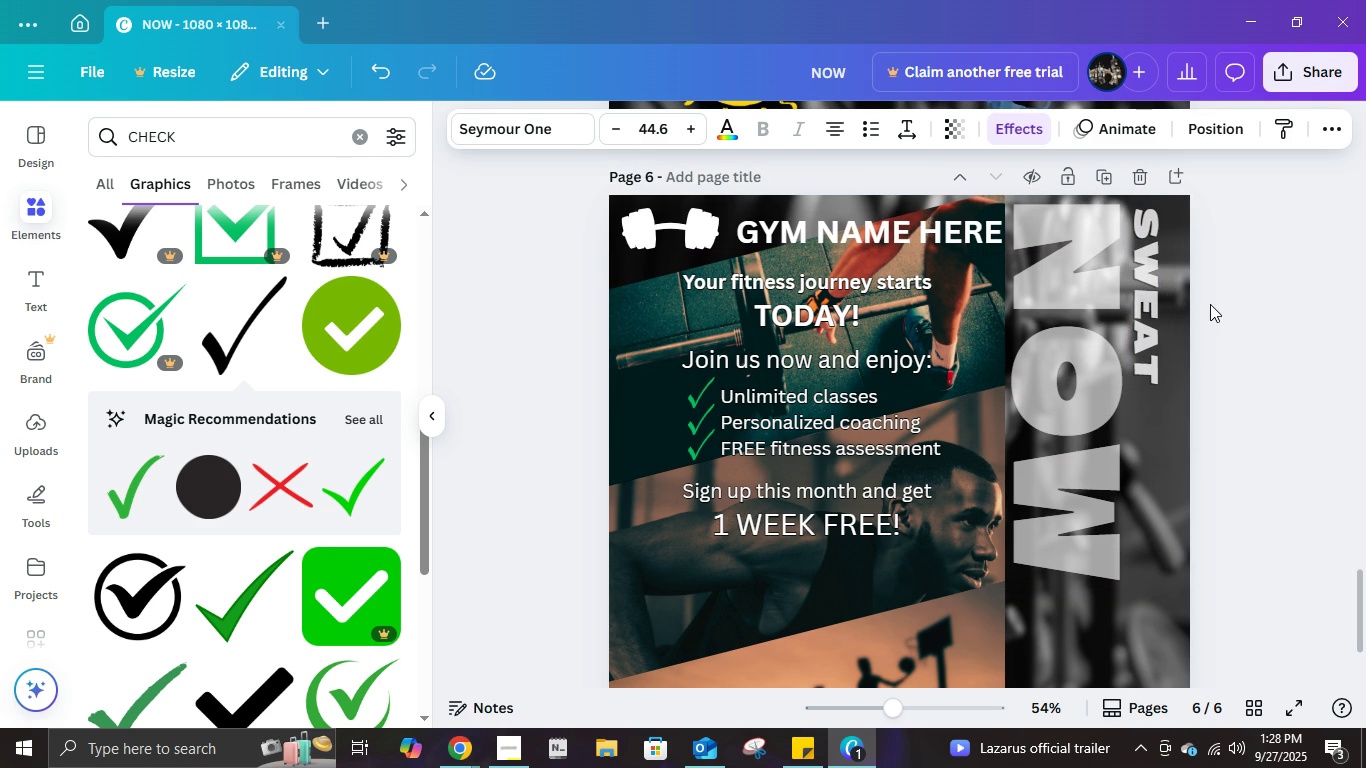 
key(ArrowUp)
 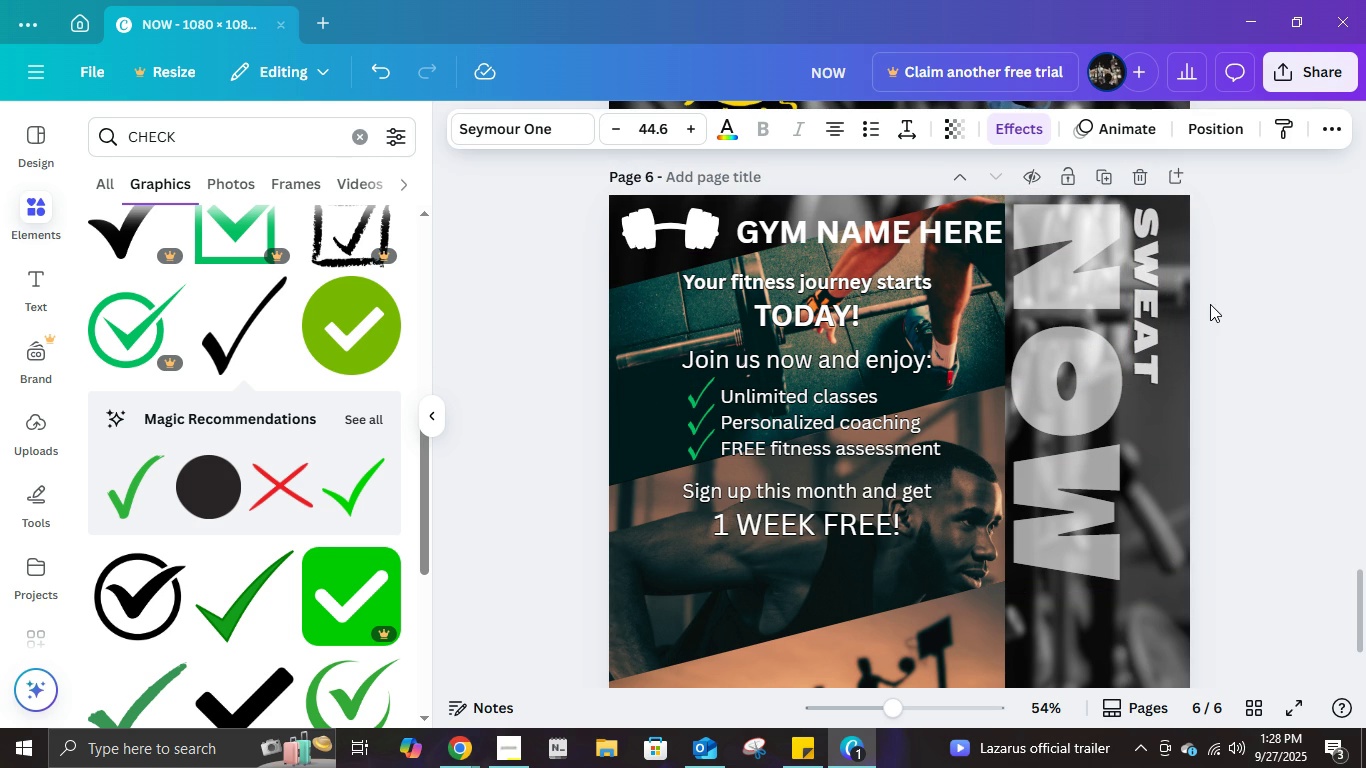 
key(ArrowUp)
 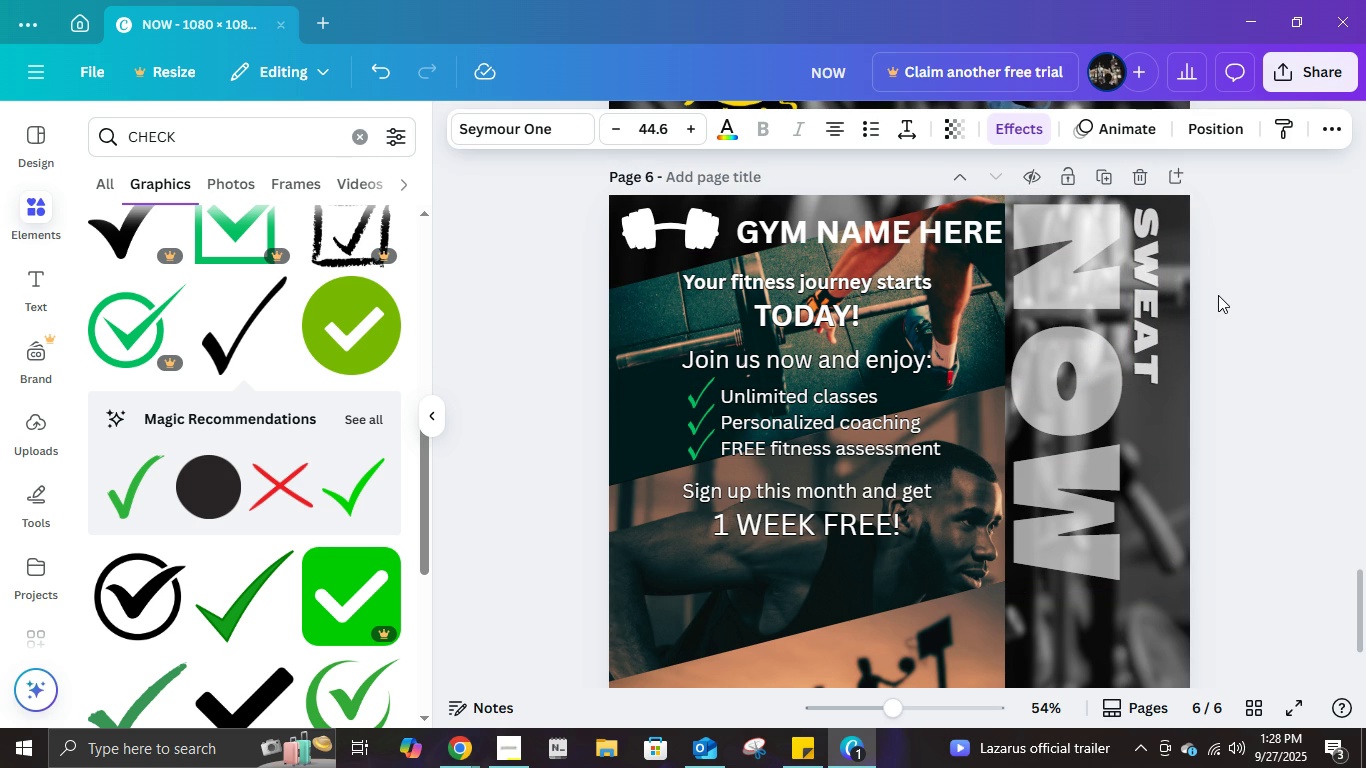 
key(ArrowUp)
 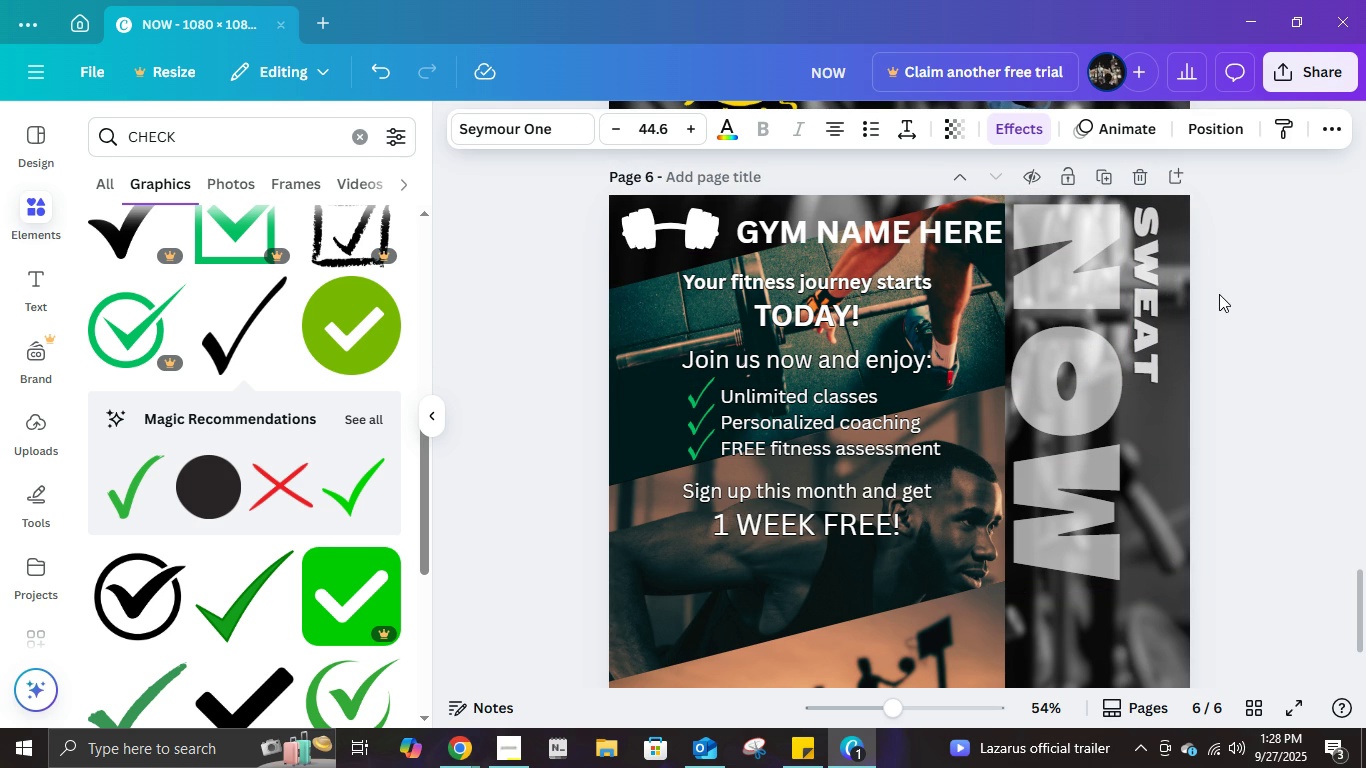 
key(ArrowUp)